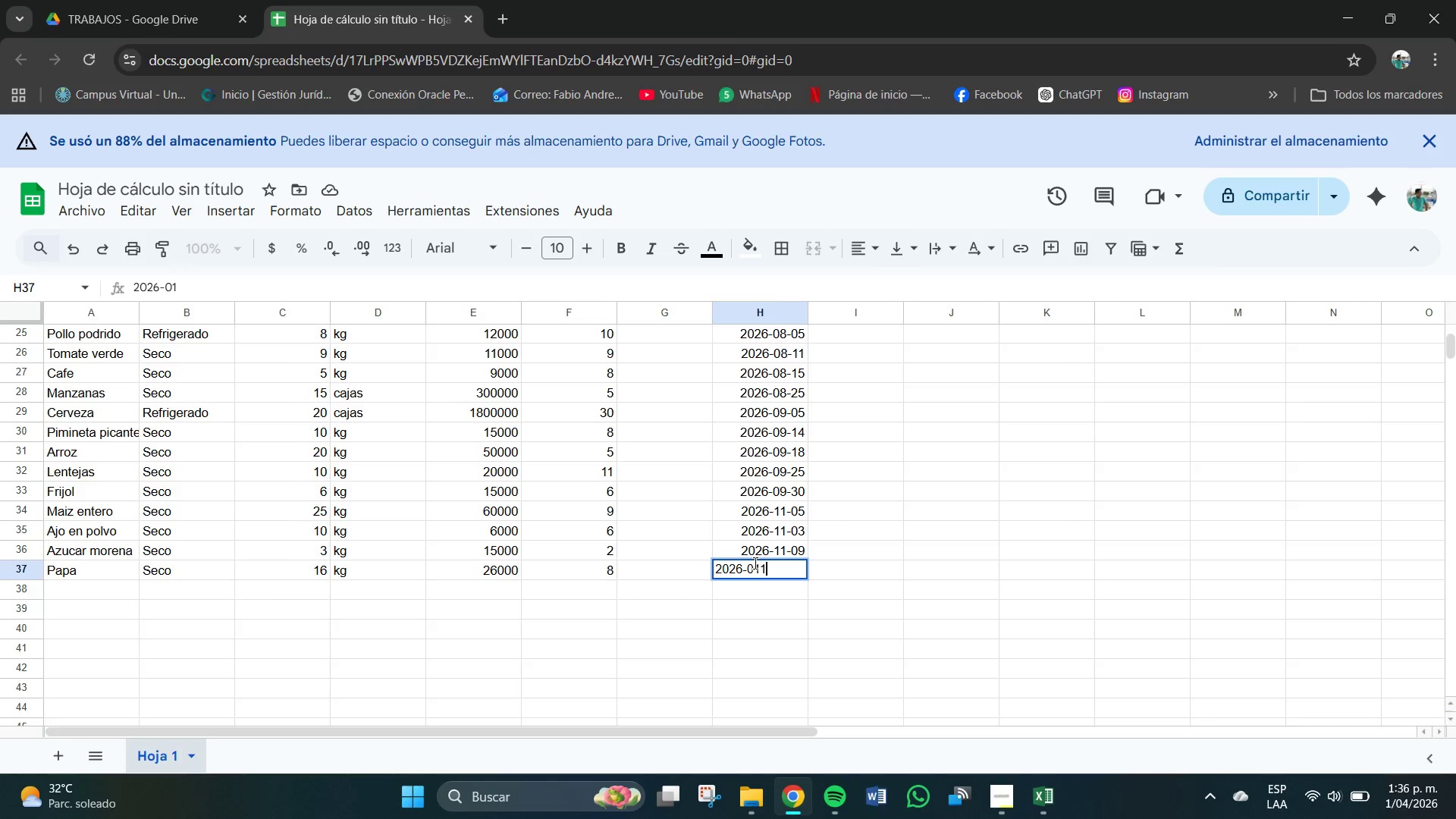 
key(Numpad1)
 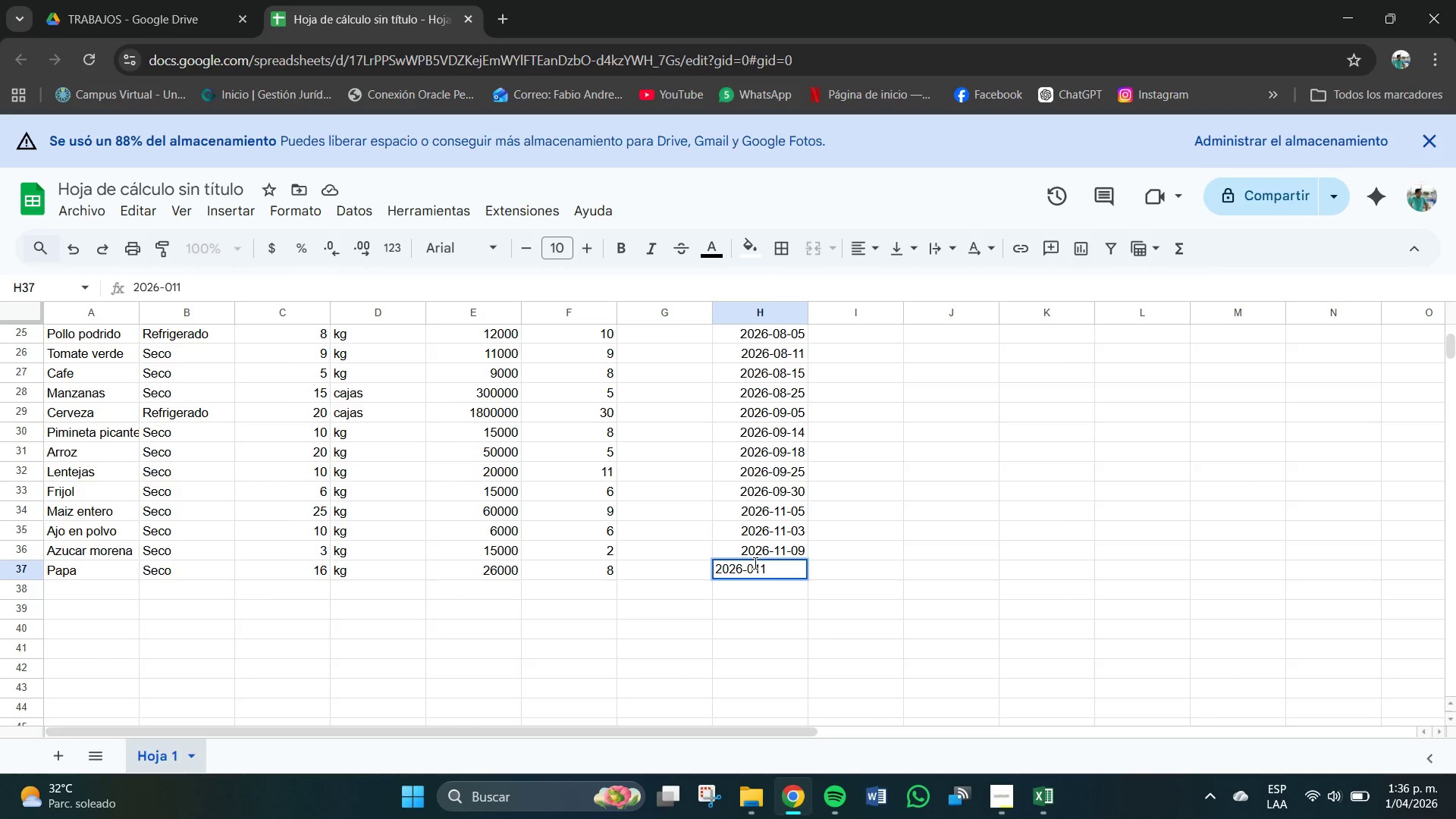 
key(Backspace)
 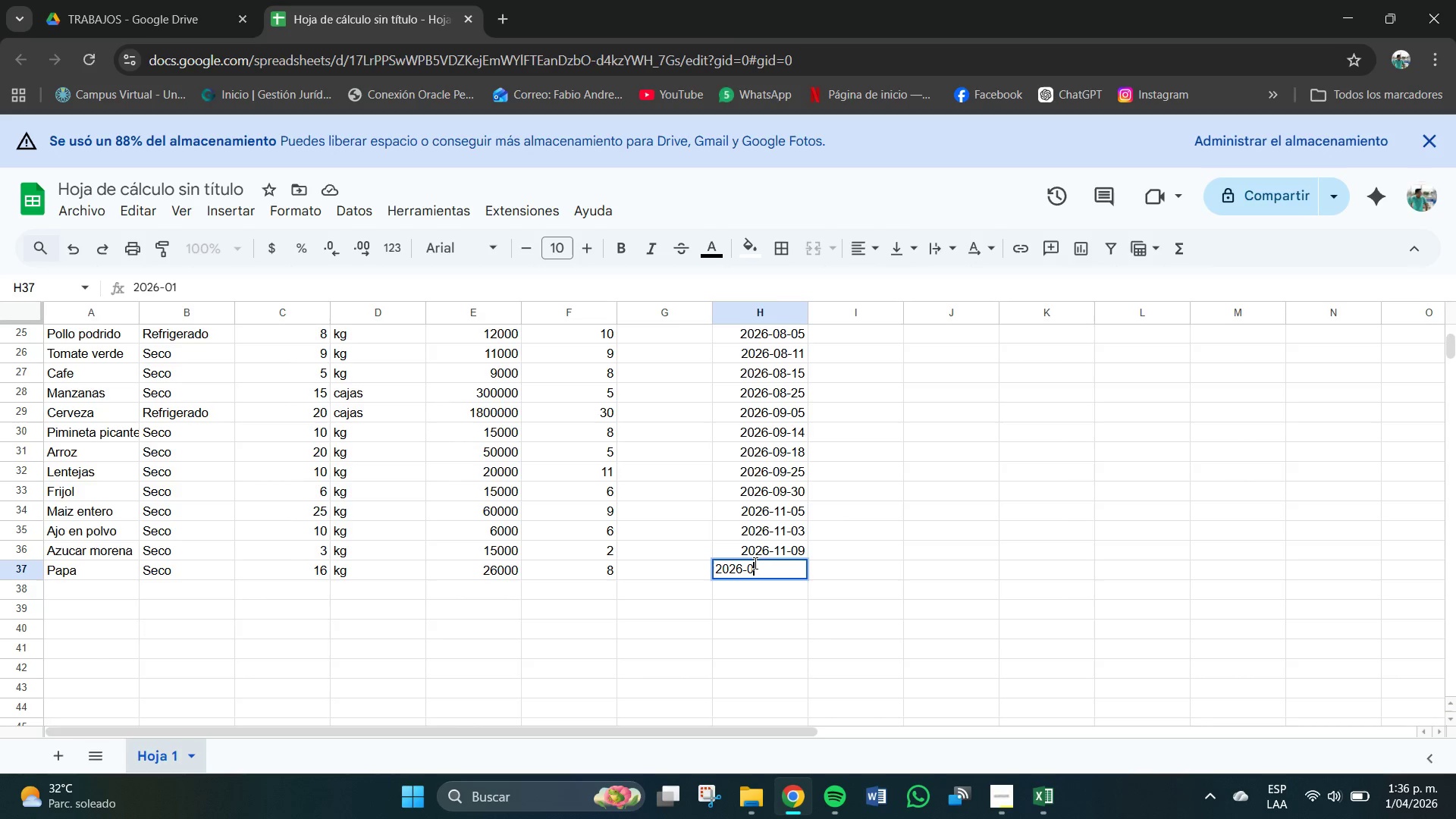 
key(Backspace)
 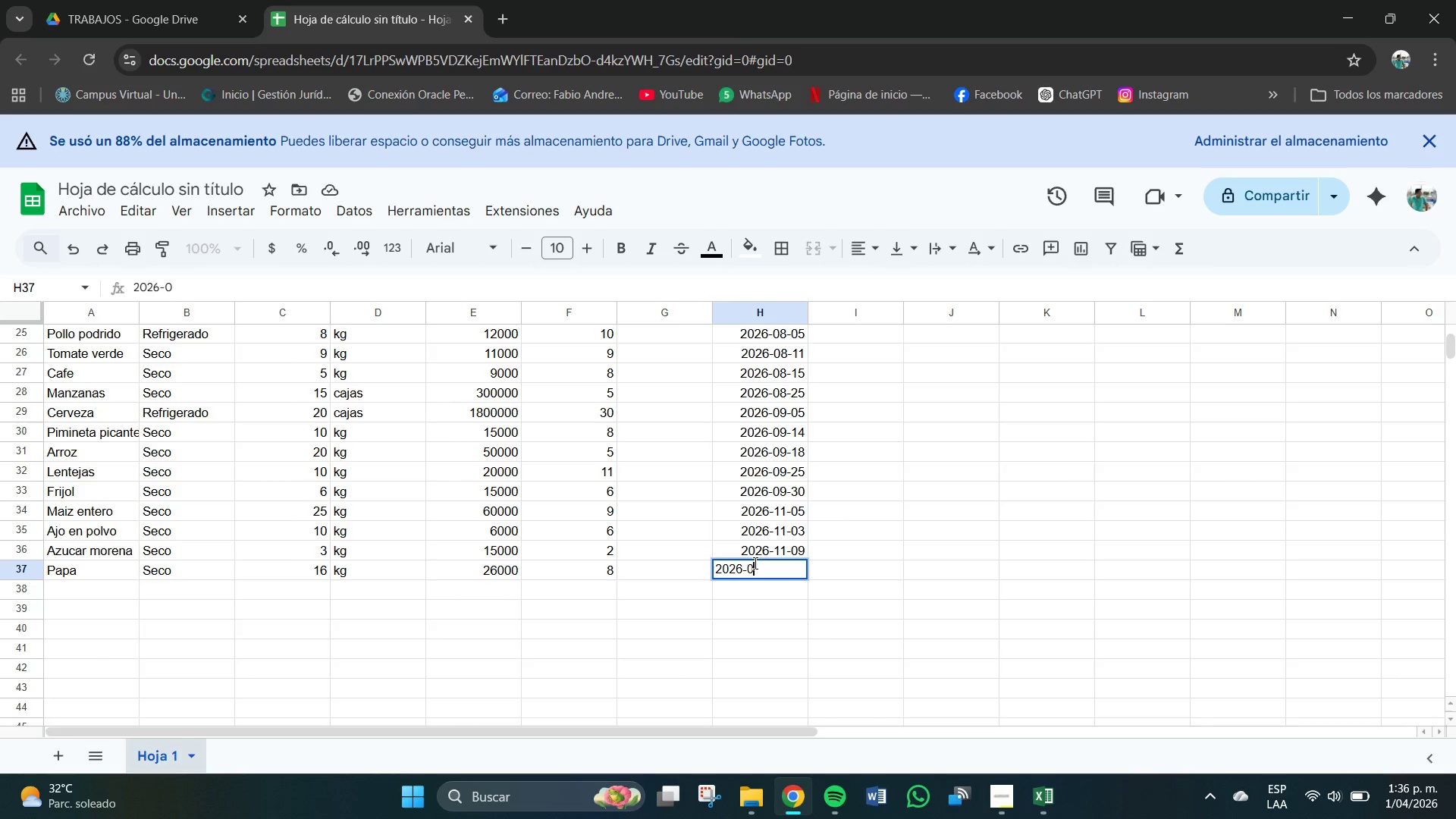 
key(Backspace)
 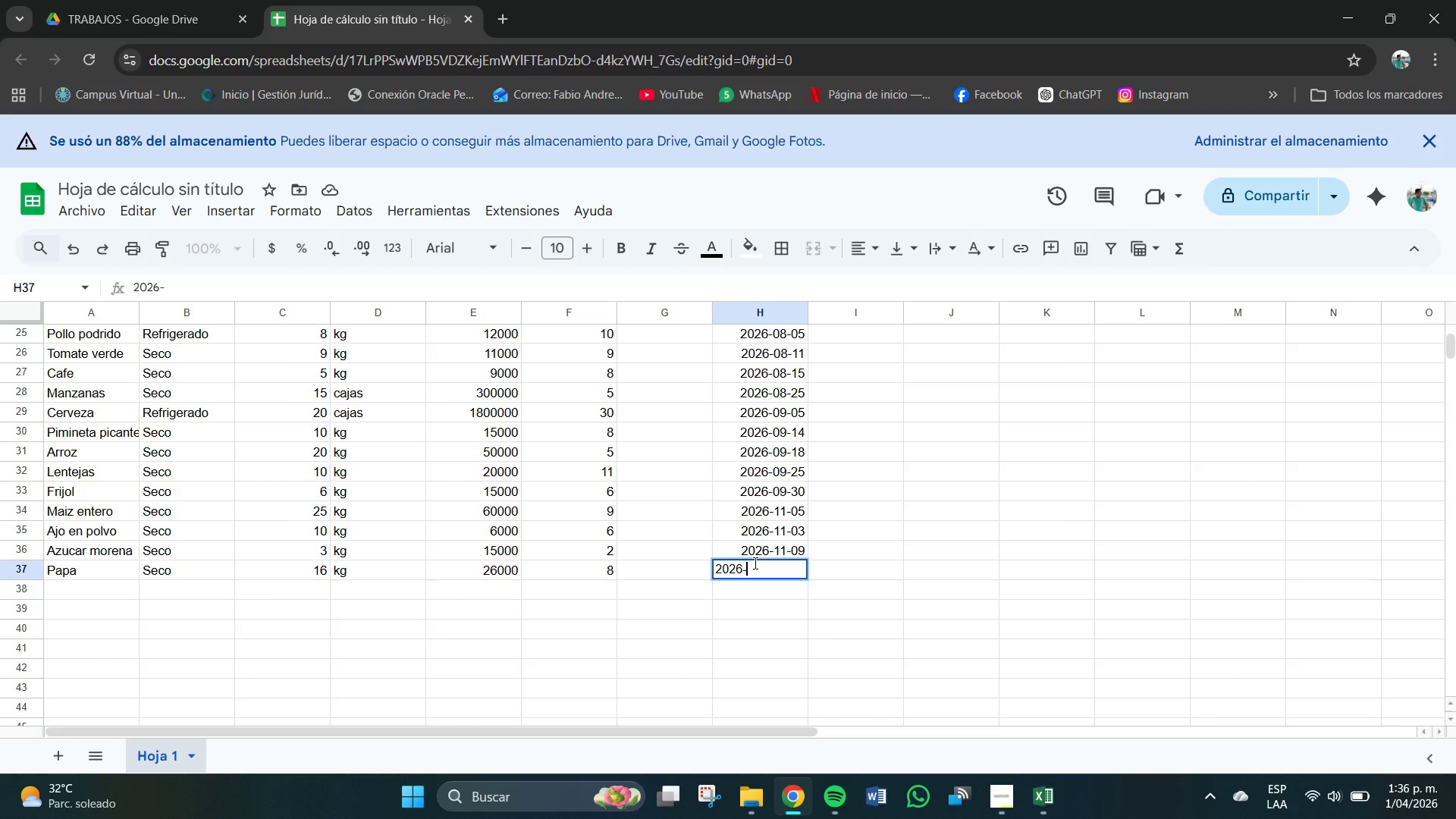 
key(Numpad1)
 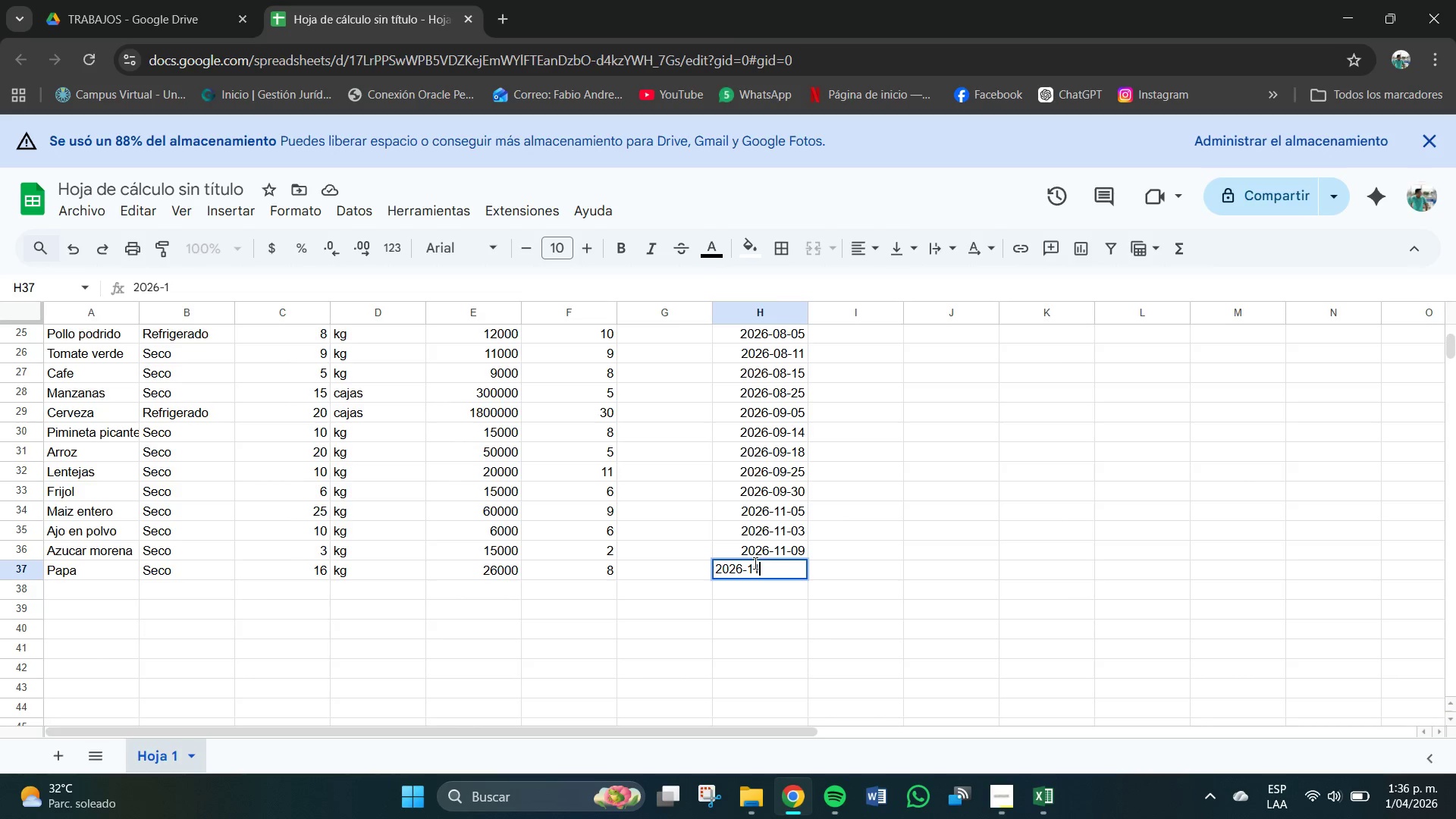 
key(Numpad1)
 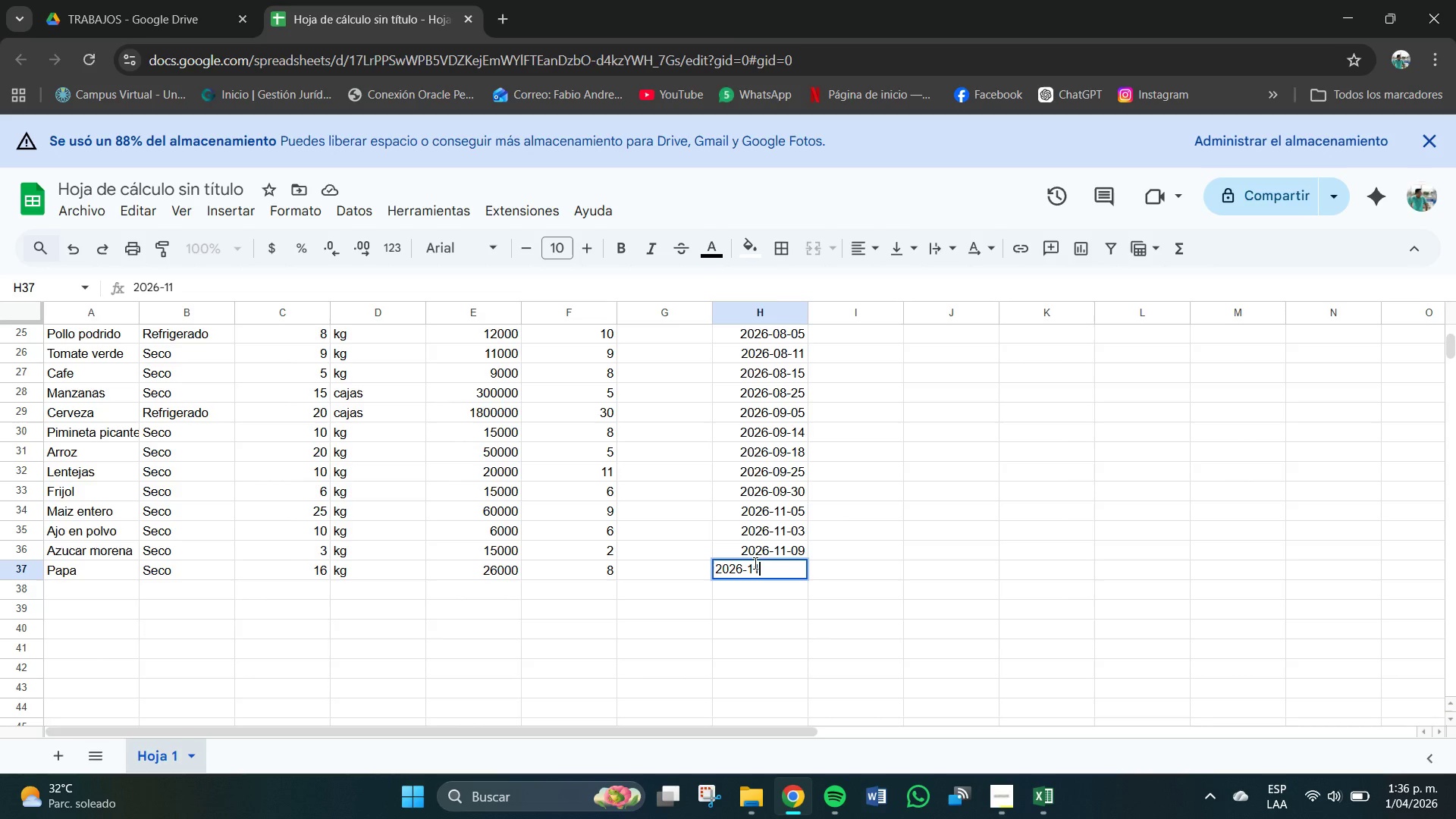 
key(Minus)
 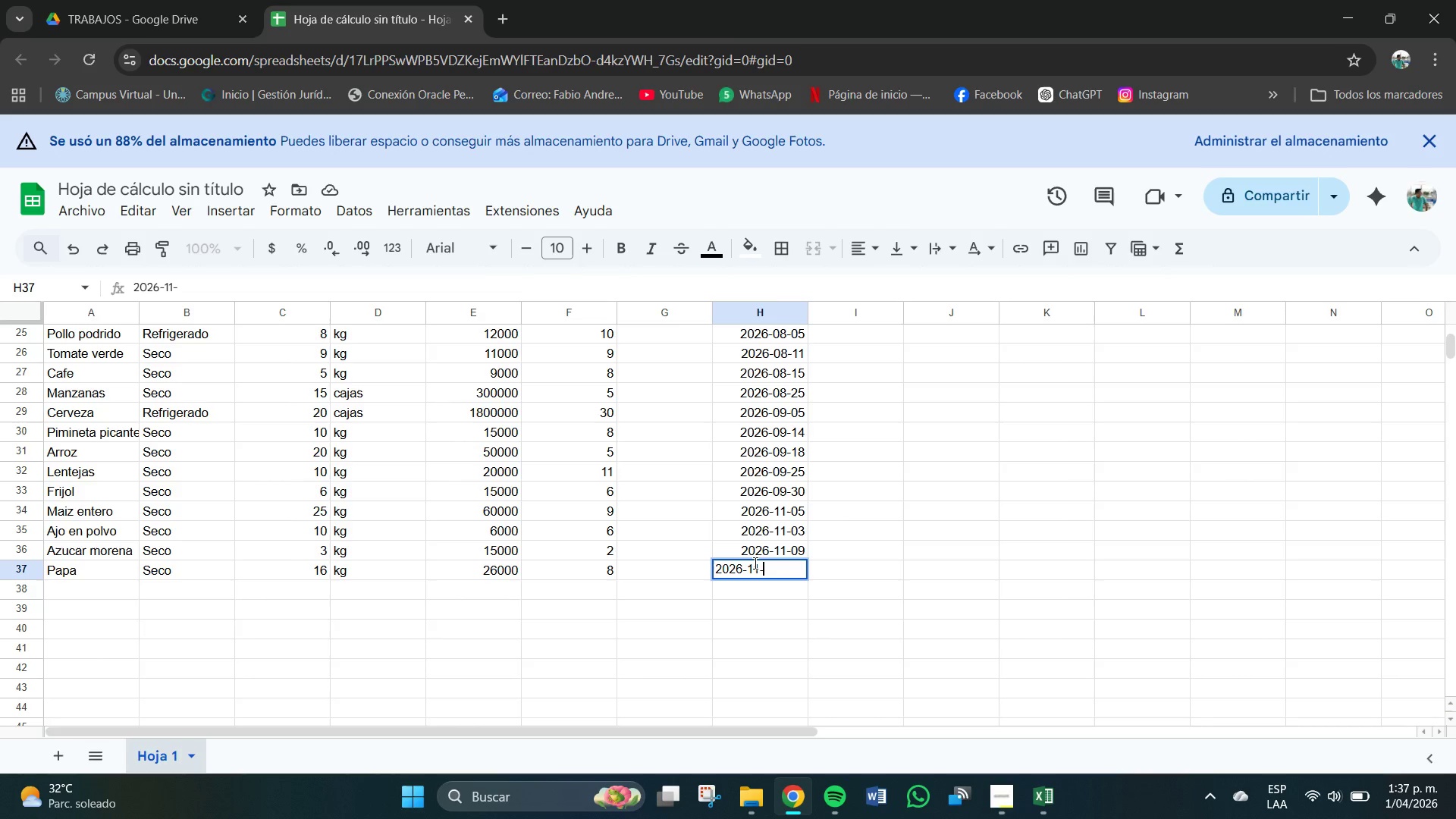 
key(Numpad1)
 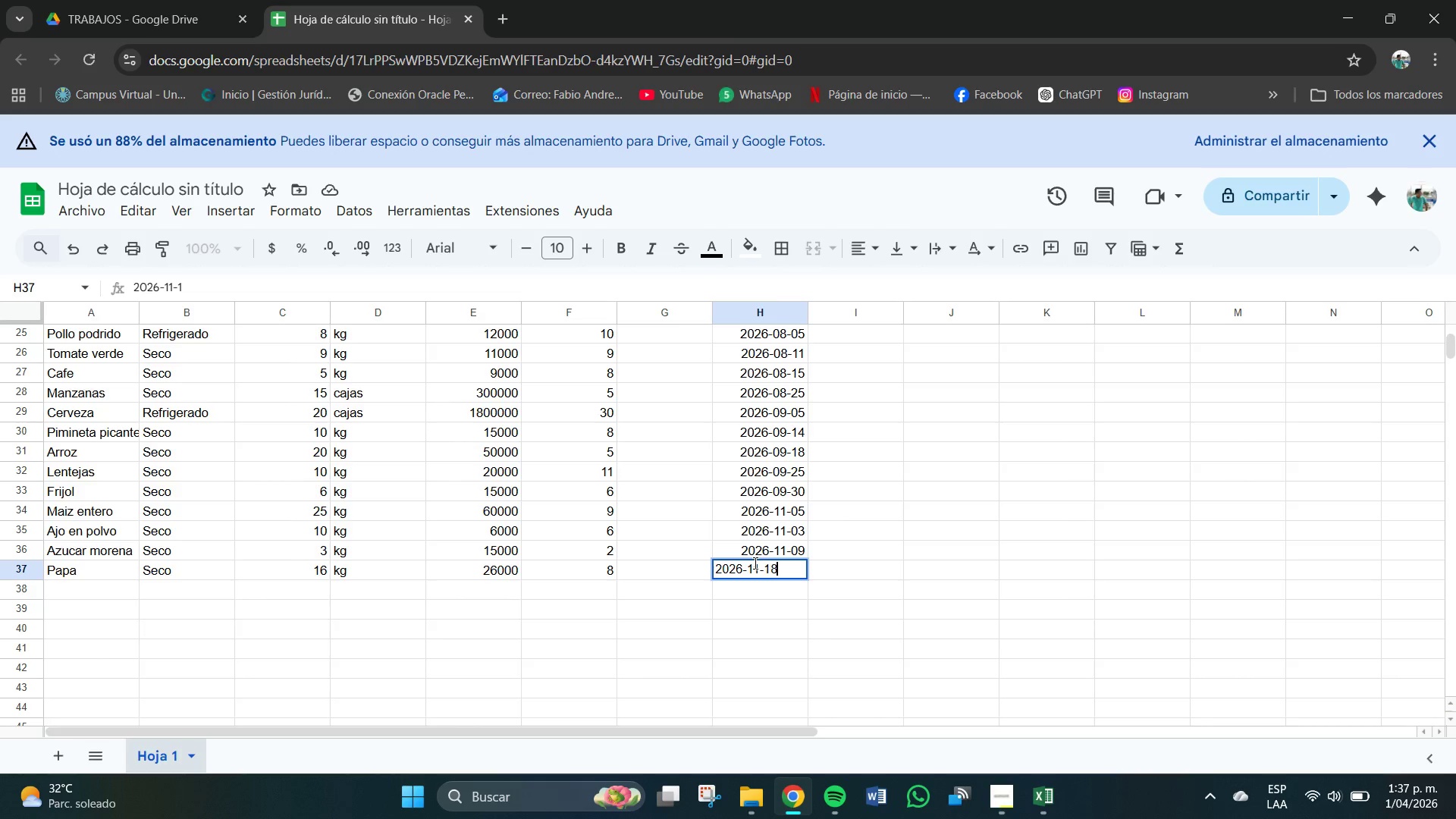 
key(Numpad8)
 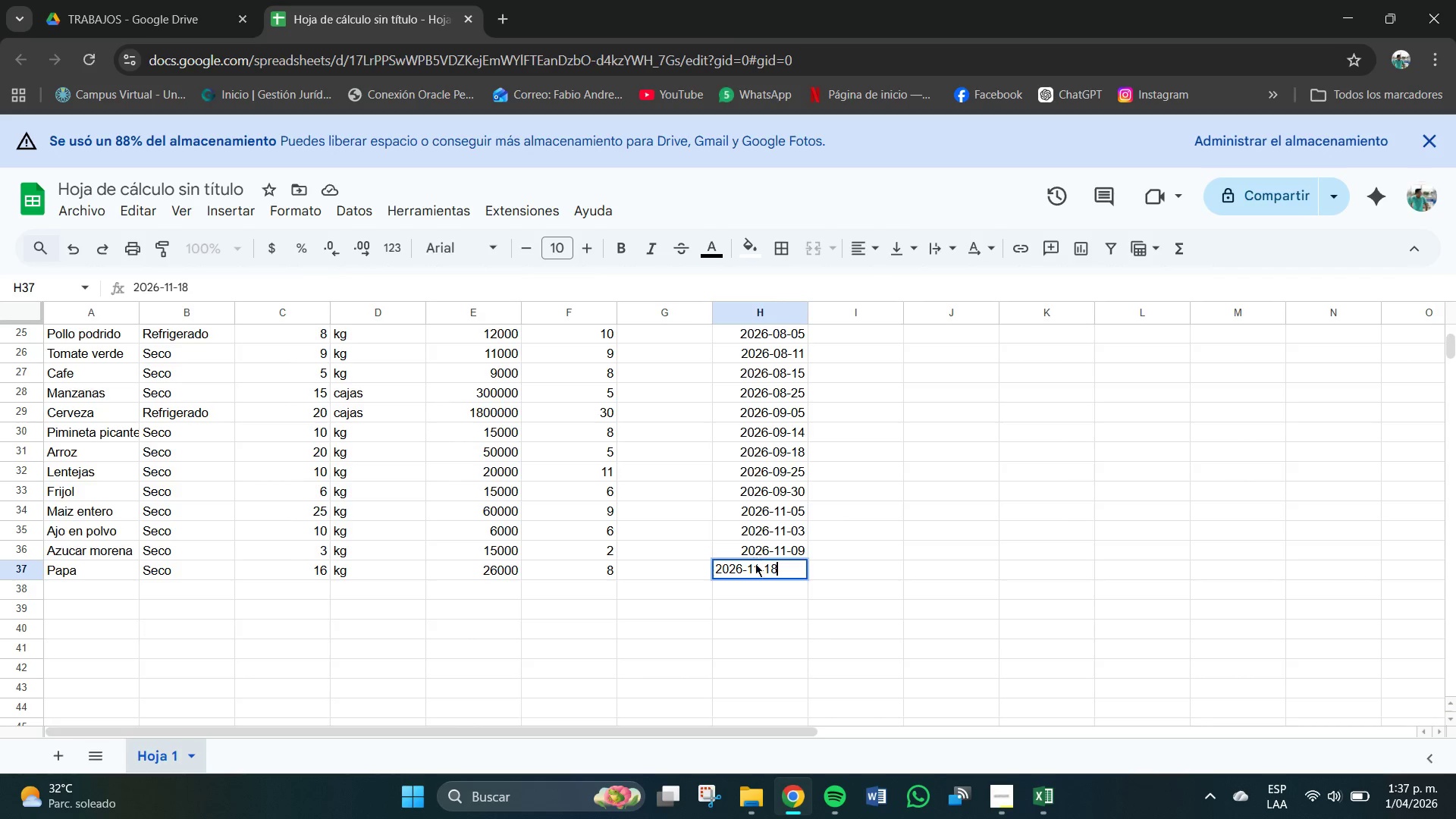 
key(NumpadEnter)
 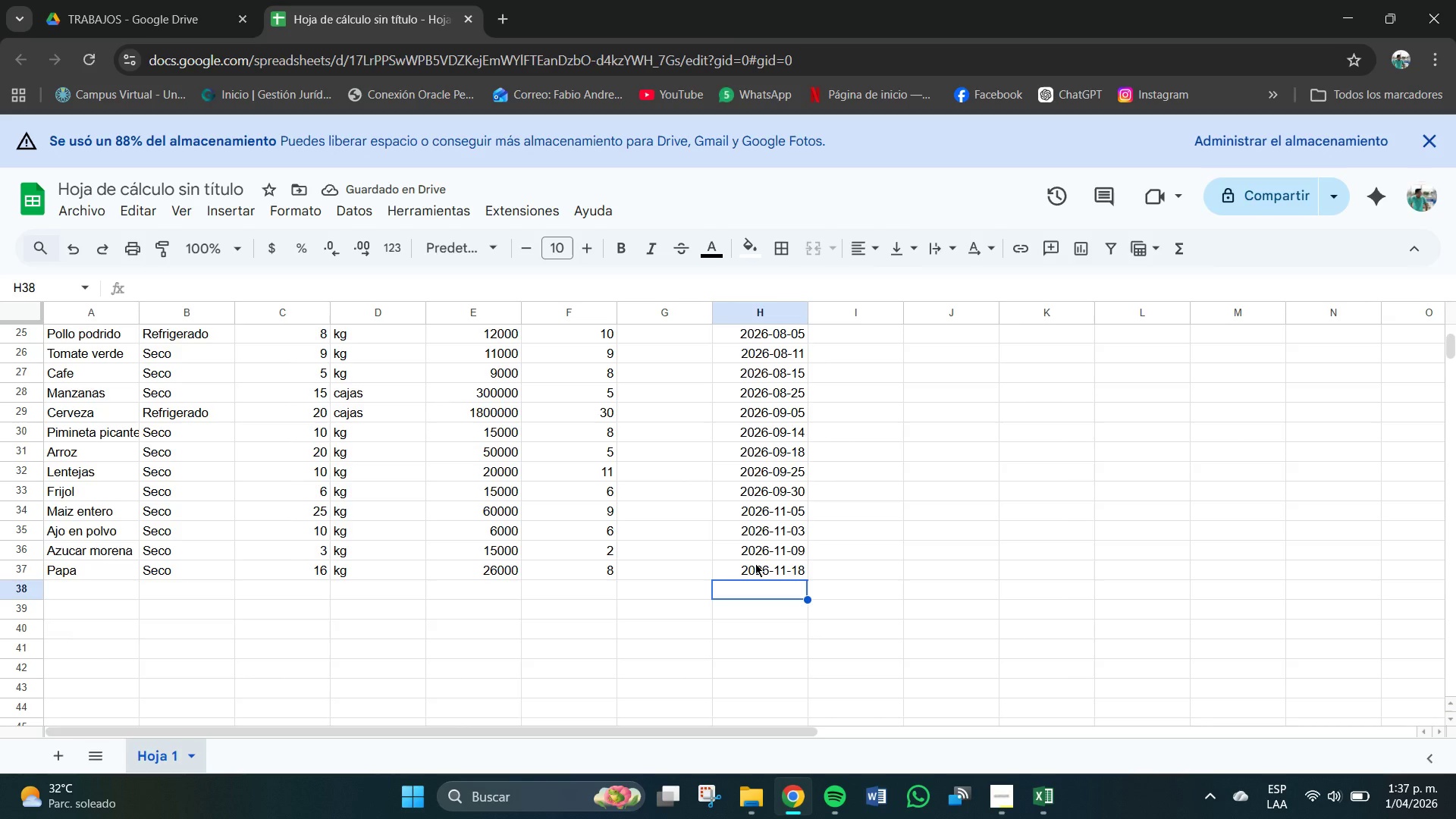 
wait(9.78)
 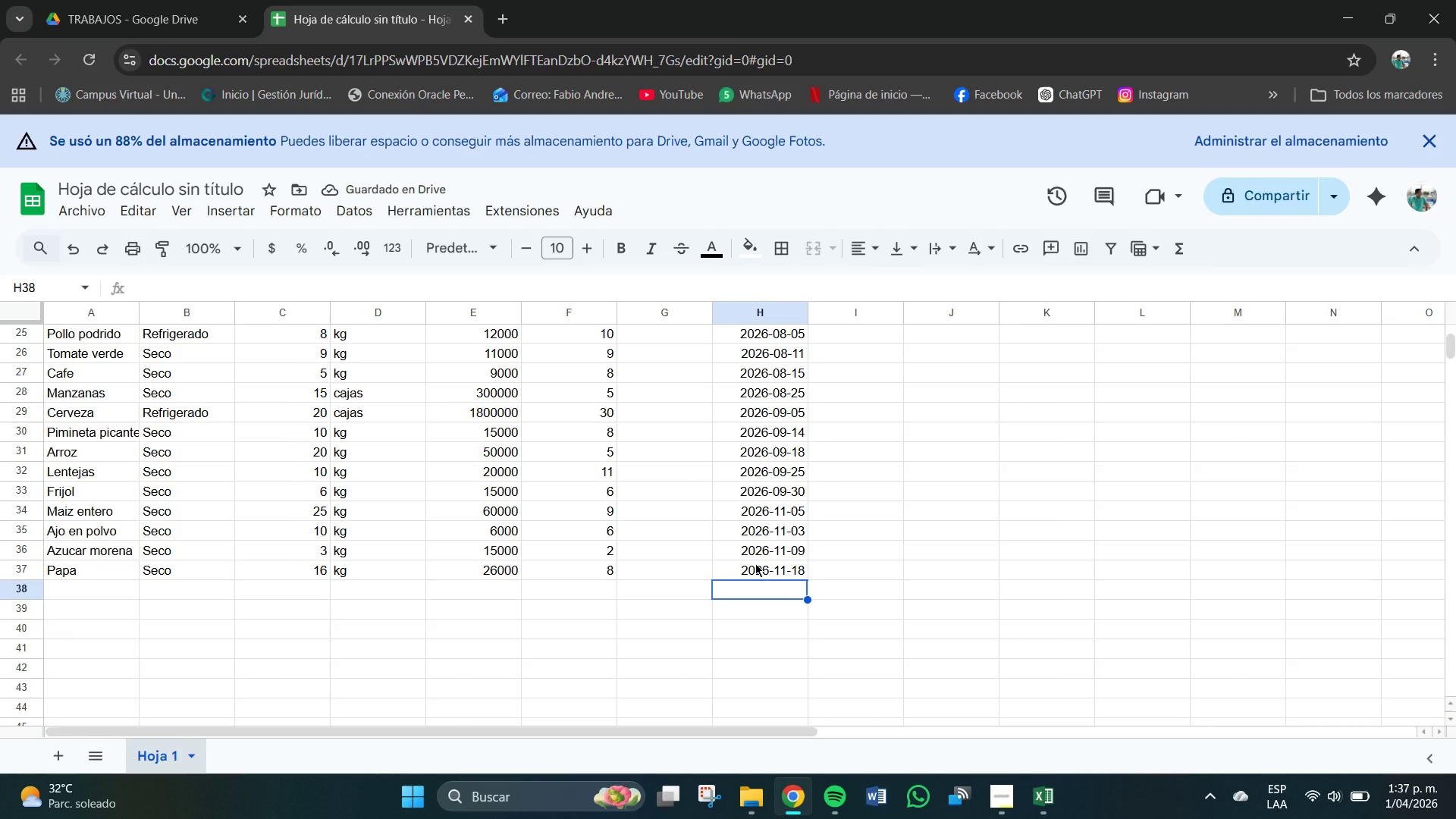 
left_click_drag(start_coordinate=[99, 617], to_coordinate=[102, 617])
 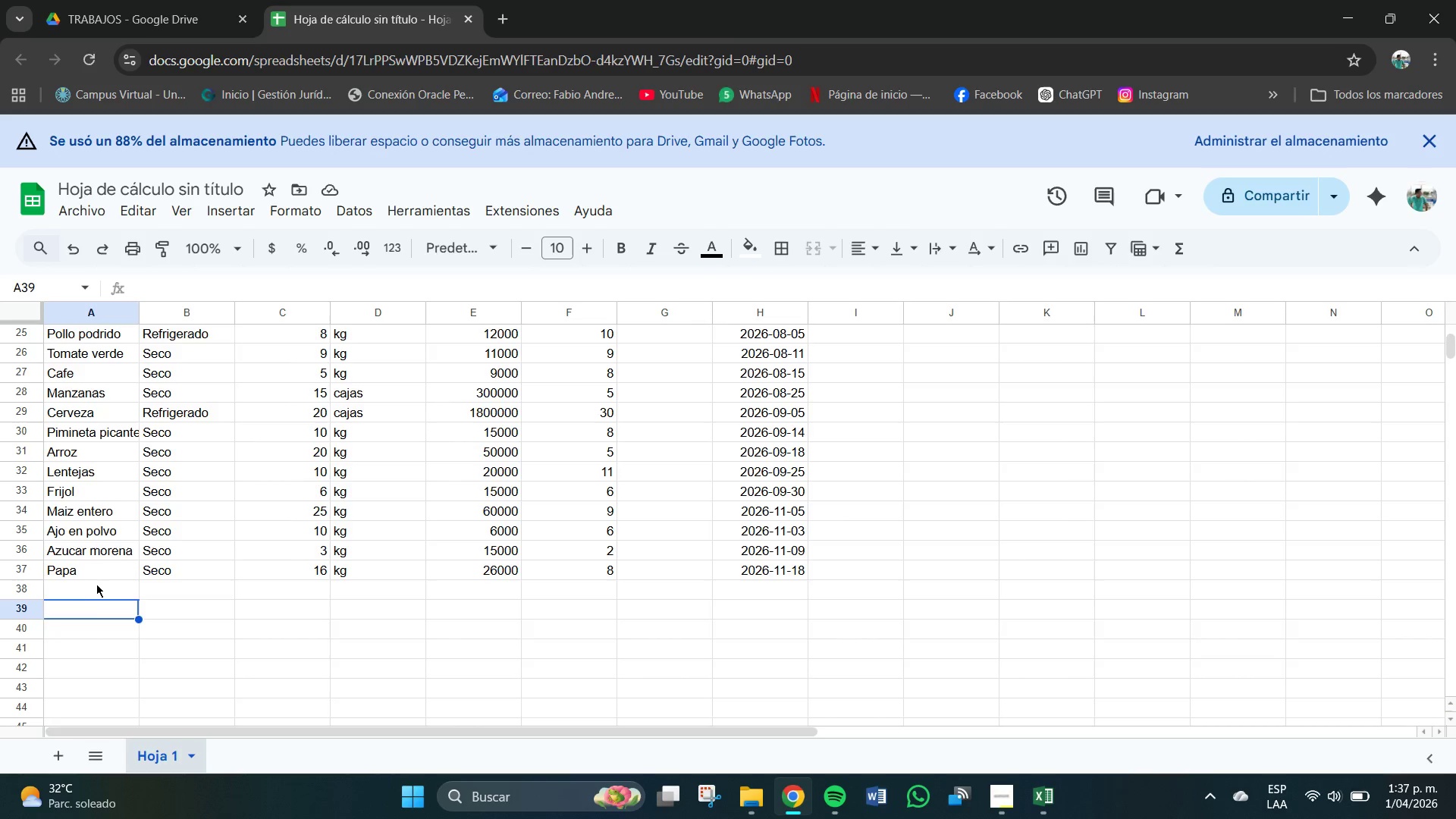 
left_click([98, 584])
 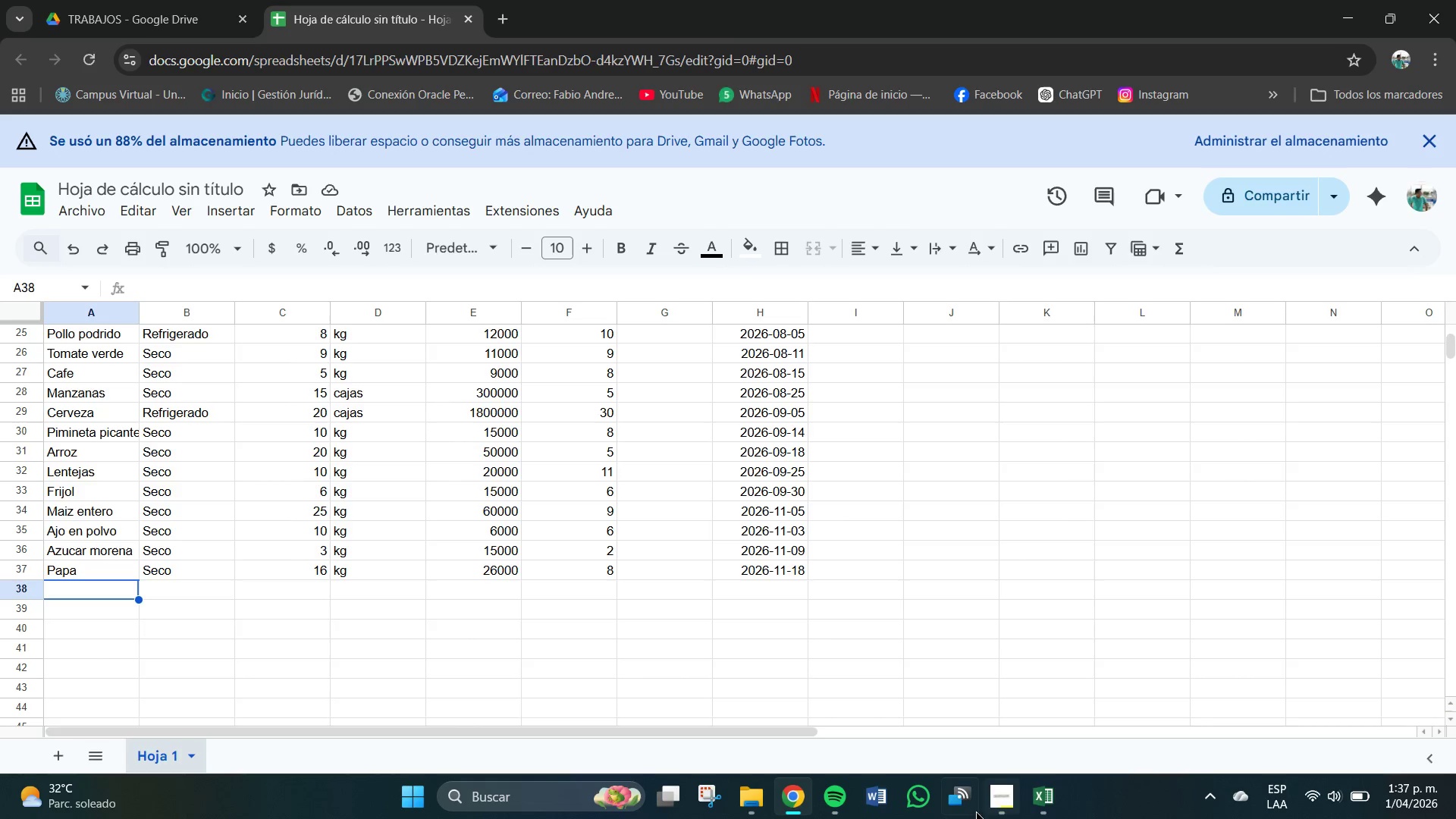 
left_click([1010, 795])